 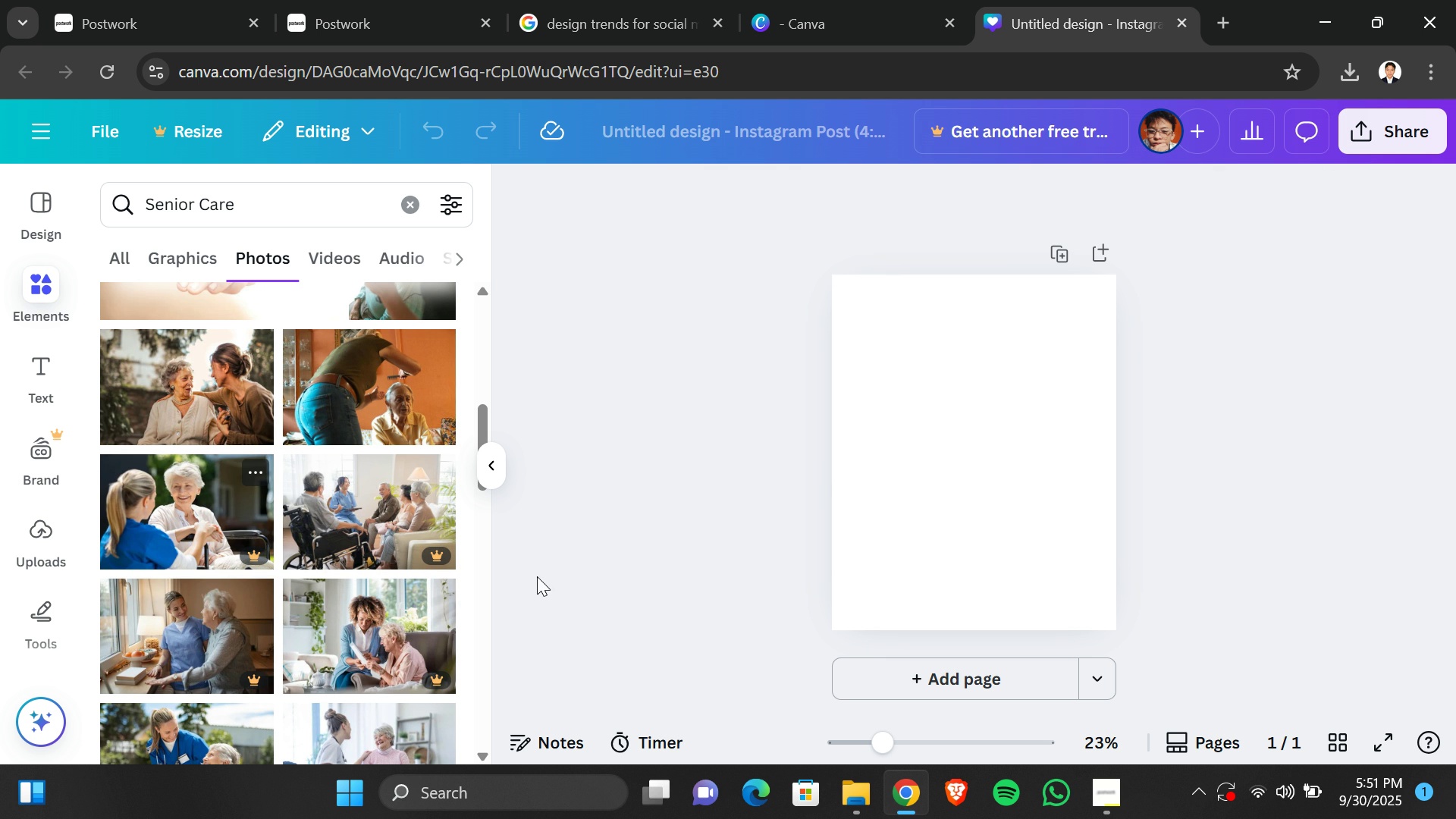 
right_click([1018, 461])
 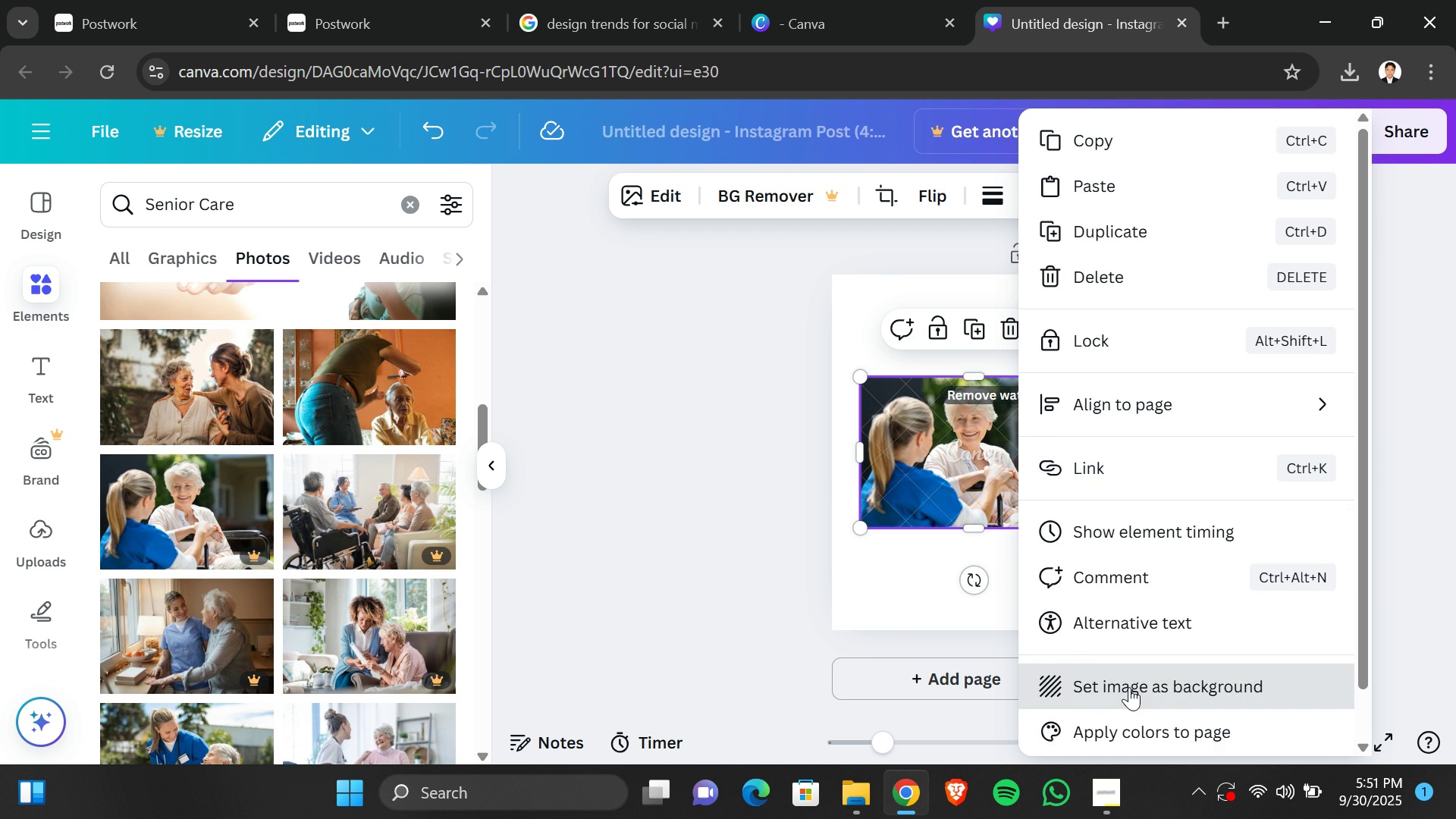 
left_click([1128, 683])
 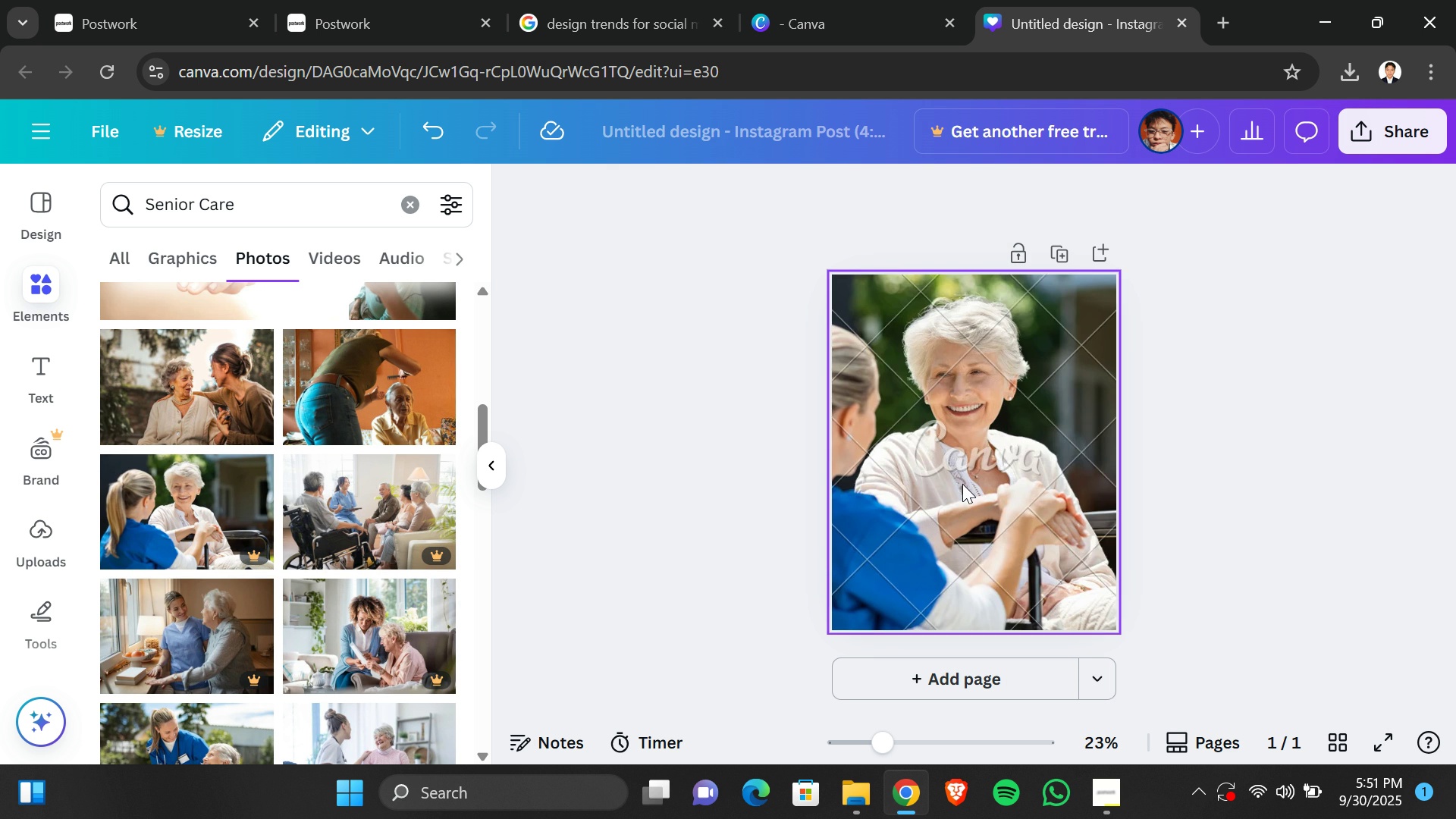 
left_click([962, 482])
 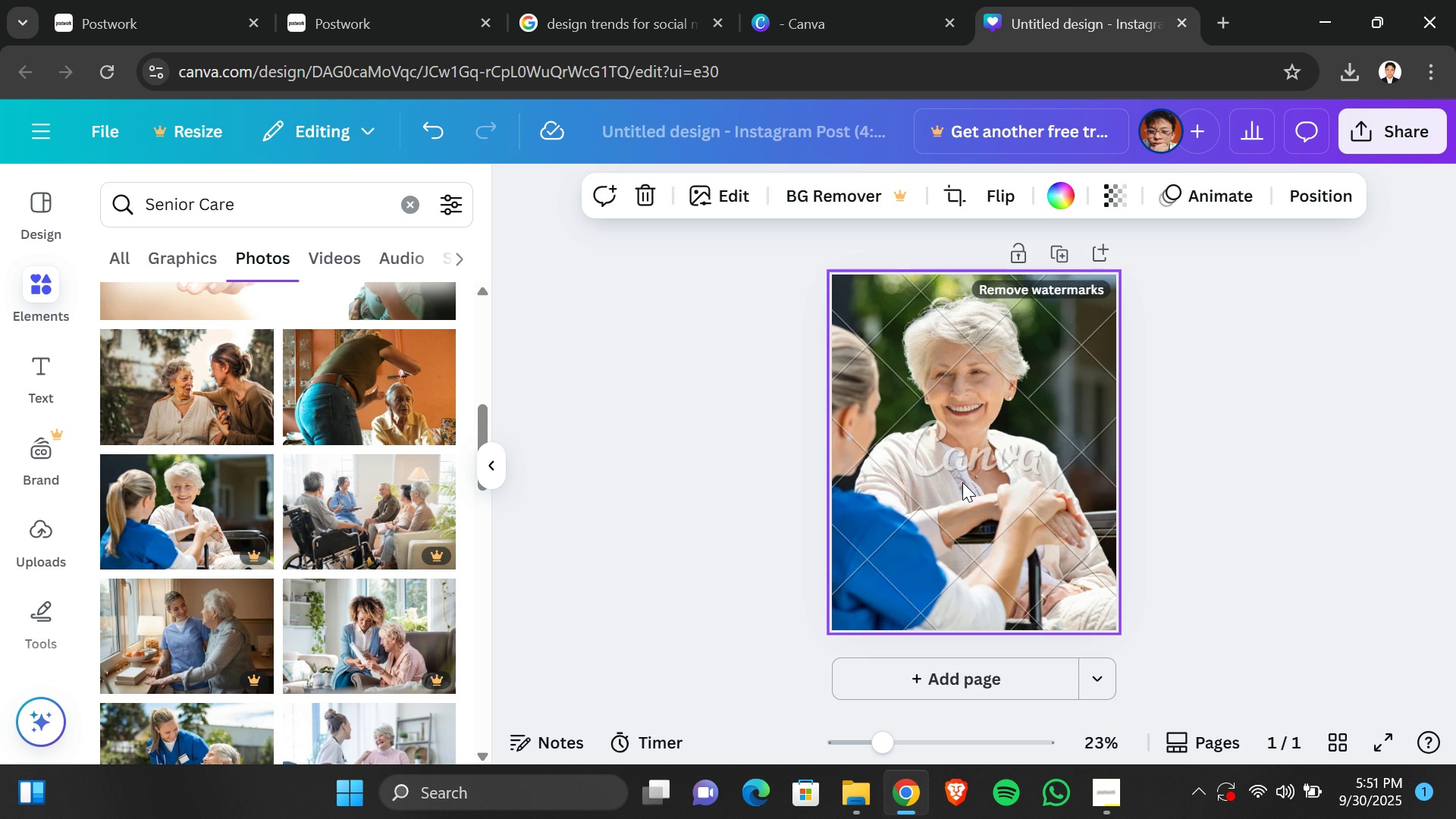 
key(Backspace)
 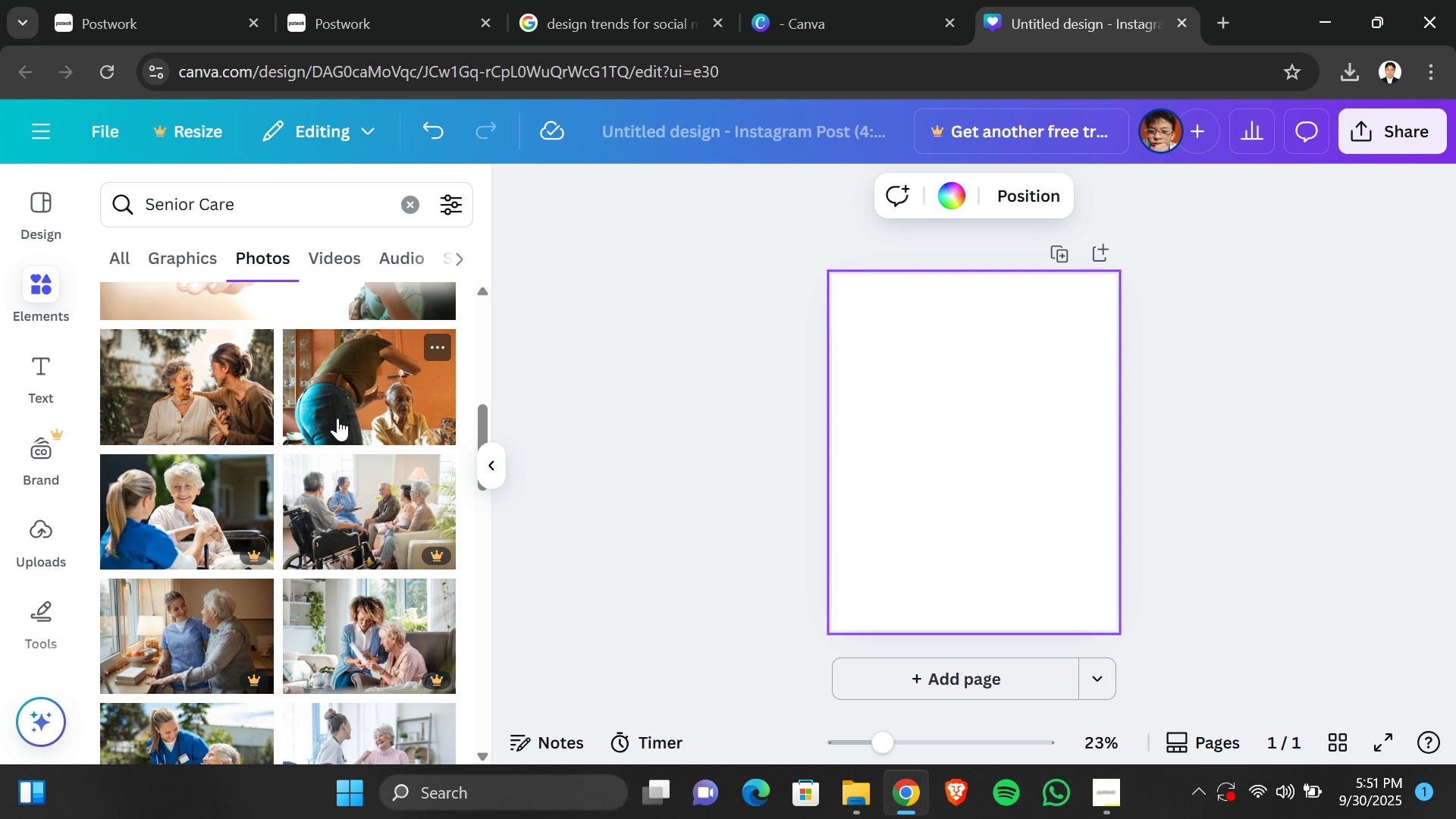 
scroll: coordinate [338, 419], scroll_direction: up, amount: 2.0
 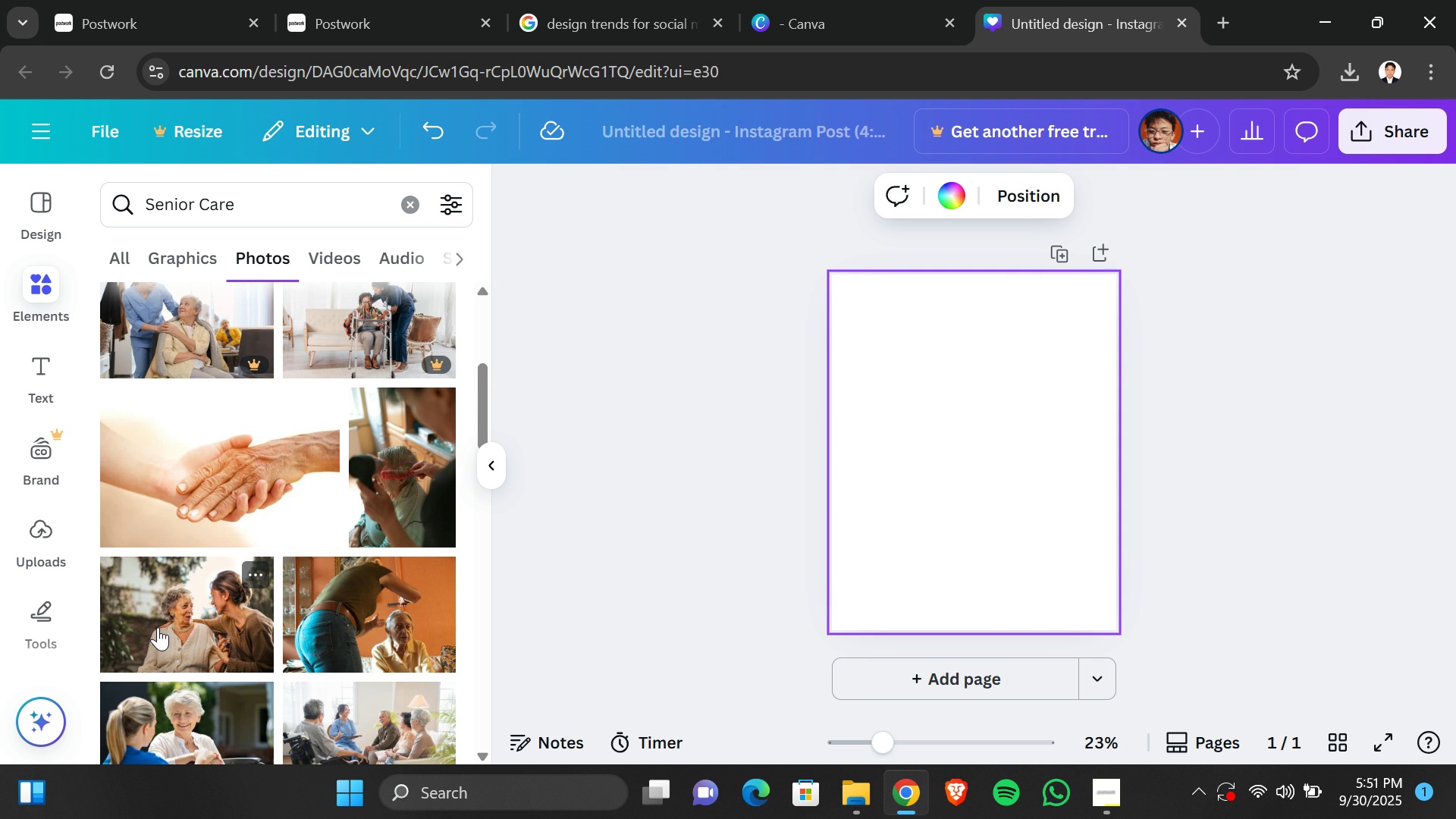 
left_click([158, 627])
 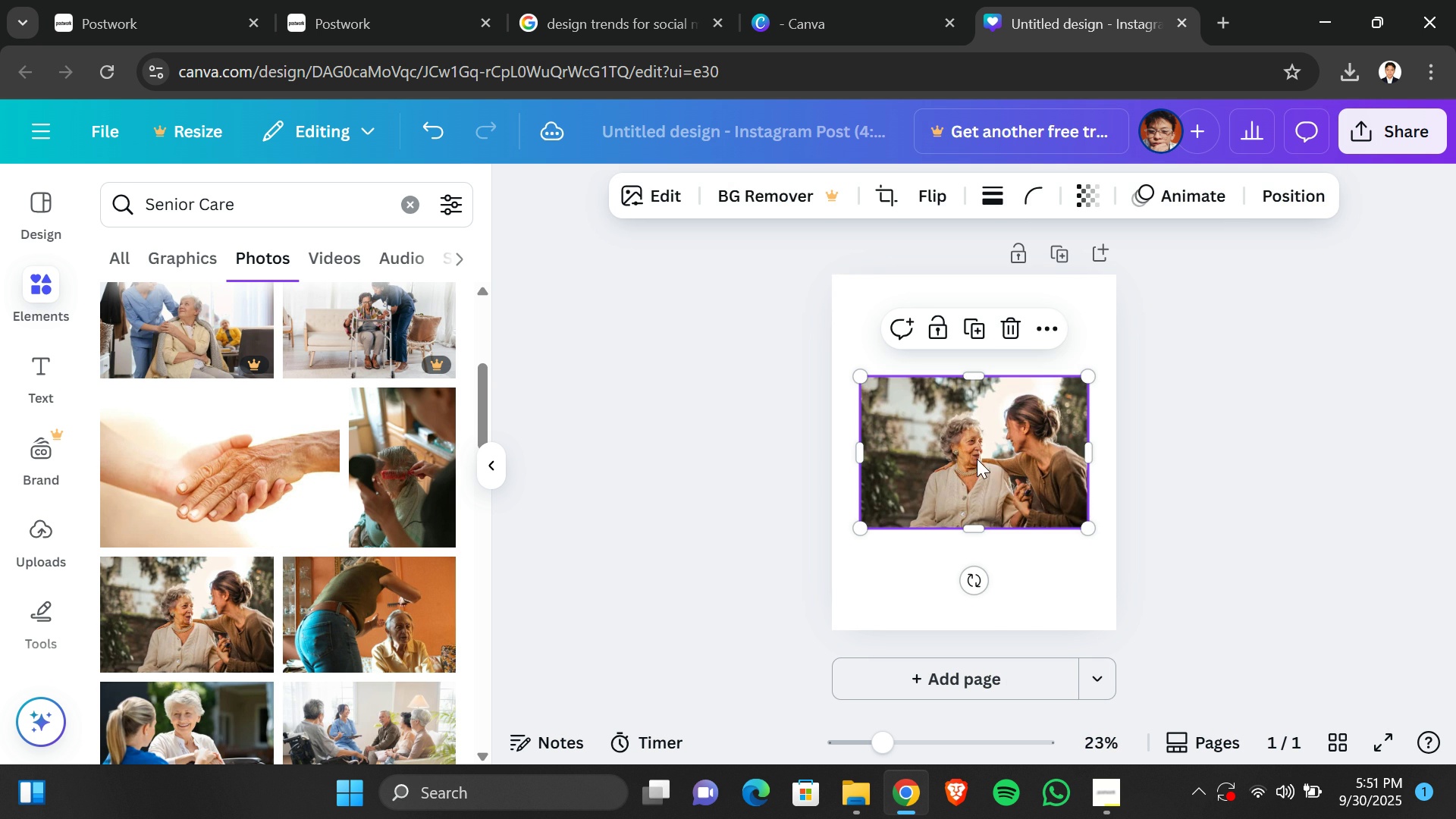 
right_click([977, 459])
 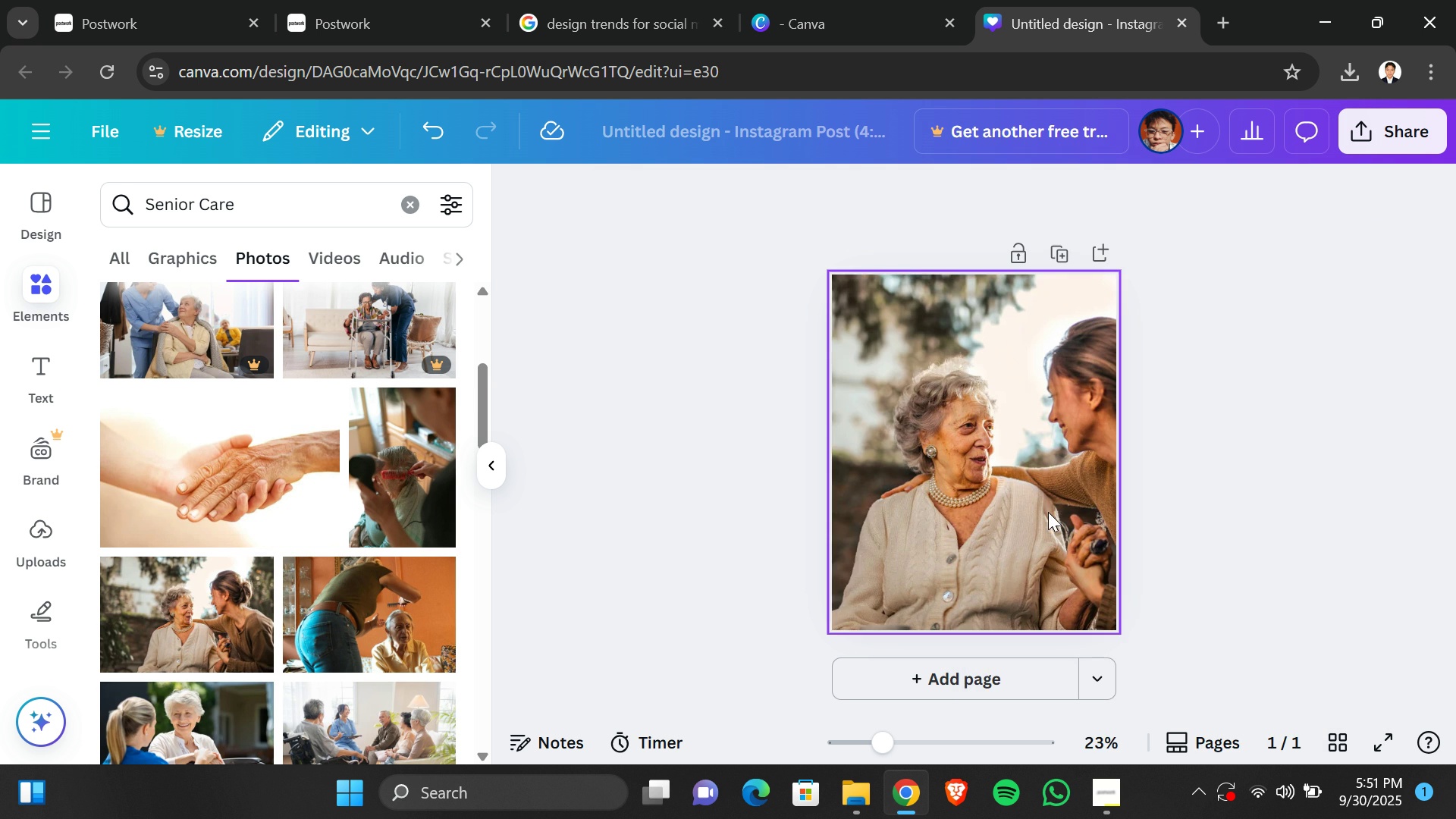 
double_click([1043, 504])